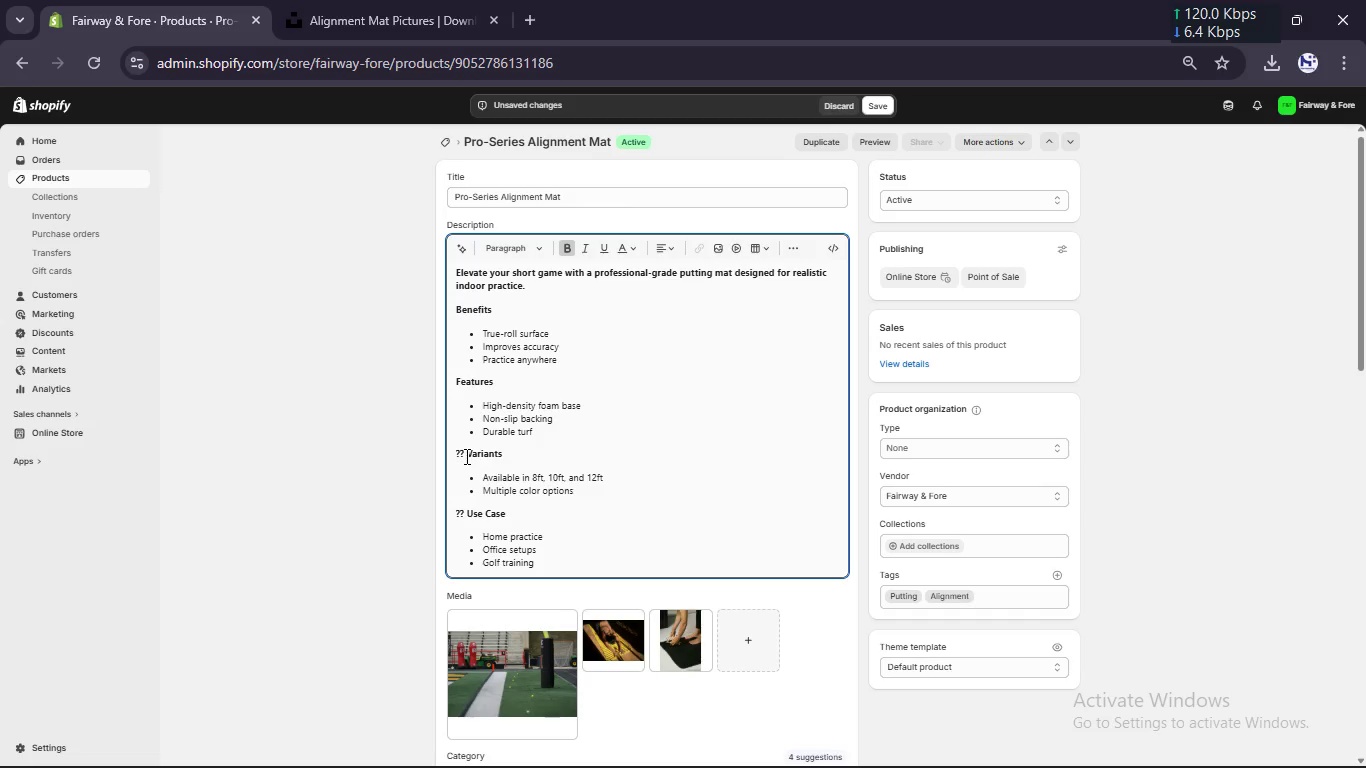 
key(ArrowRight)
 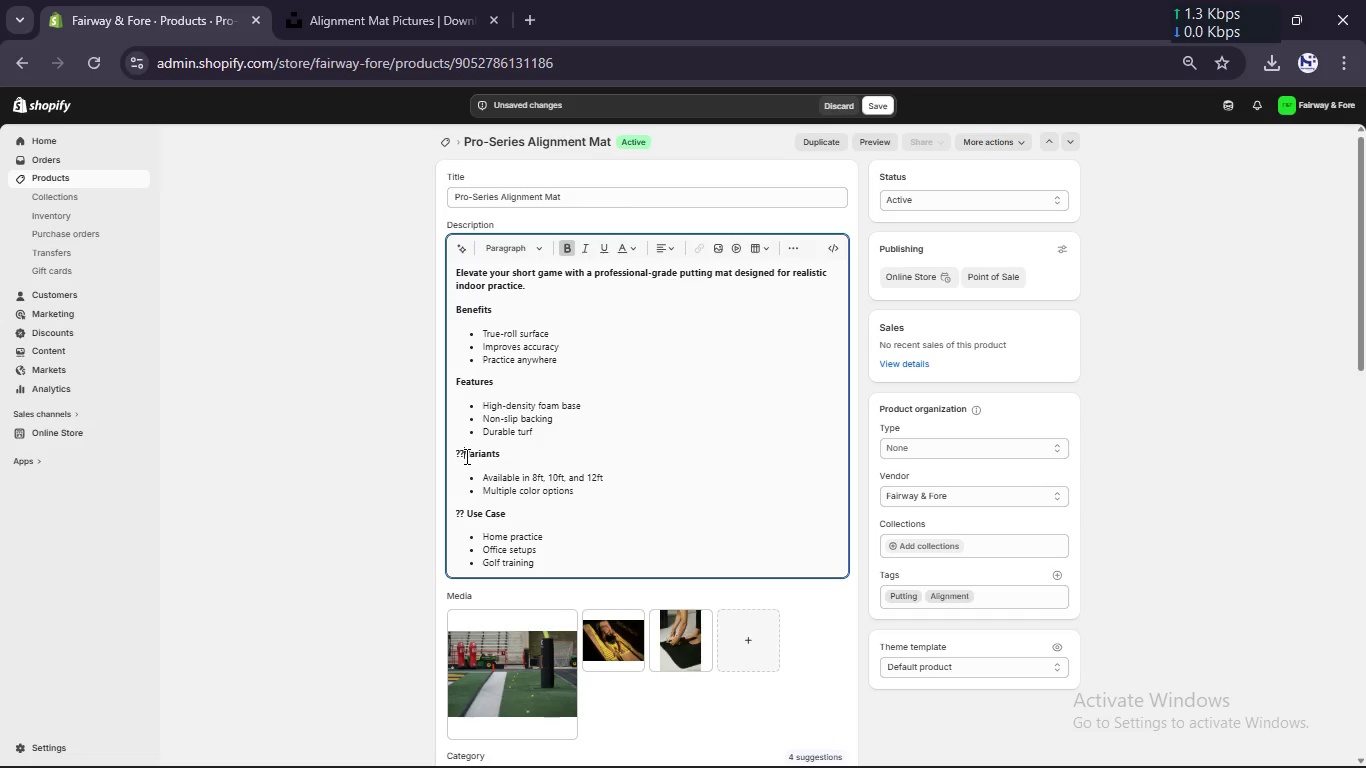 
key(Backspace)
 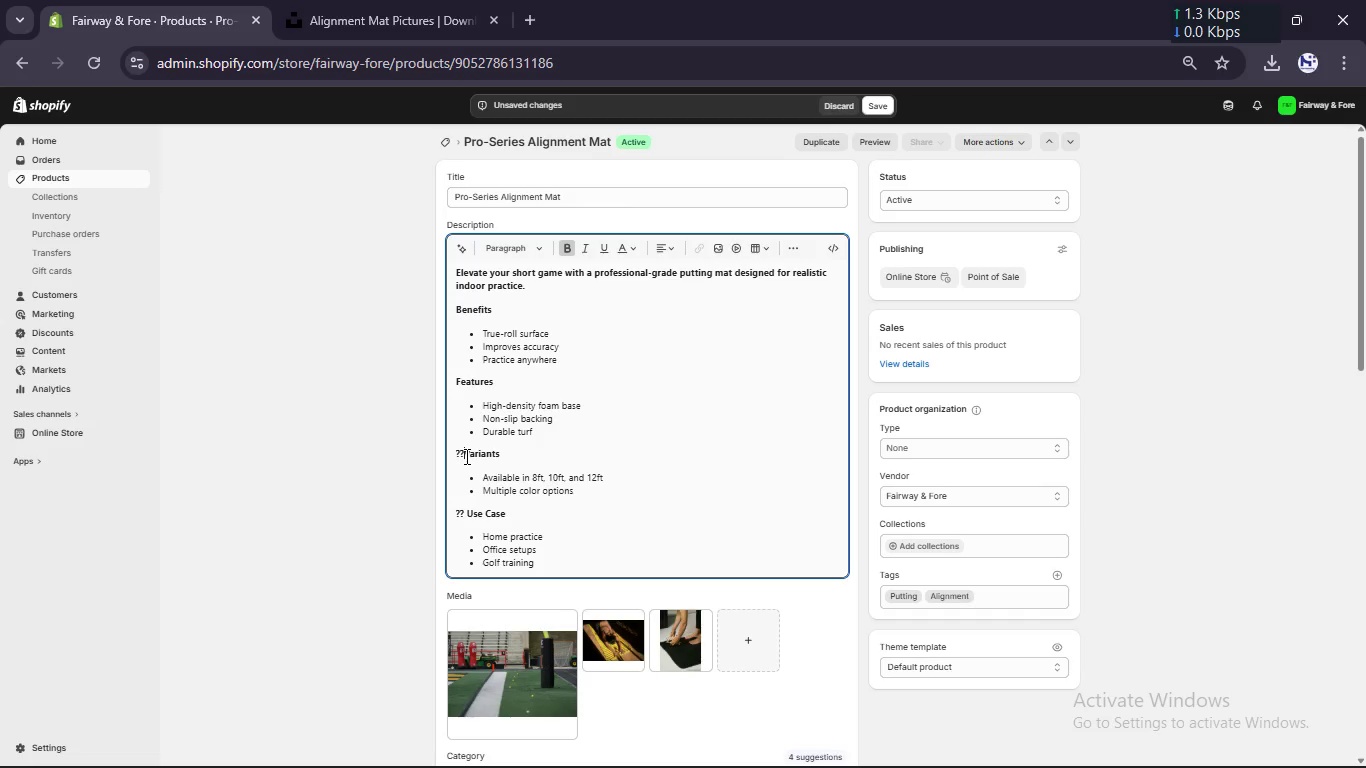 
key(Backspace)
 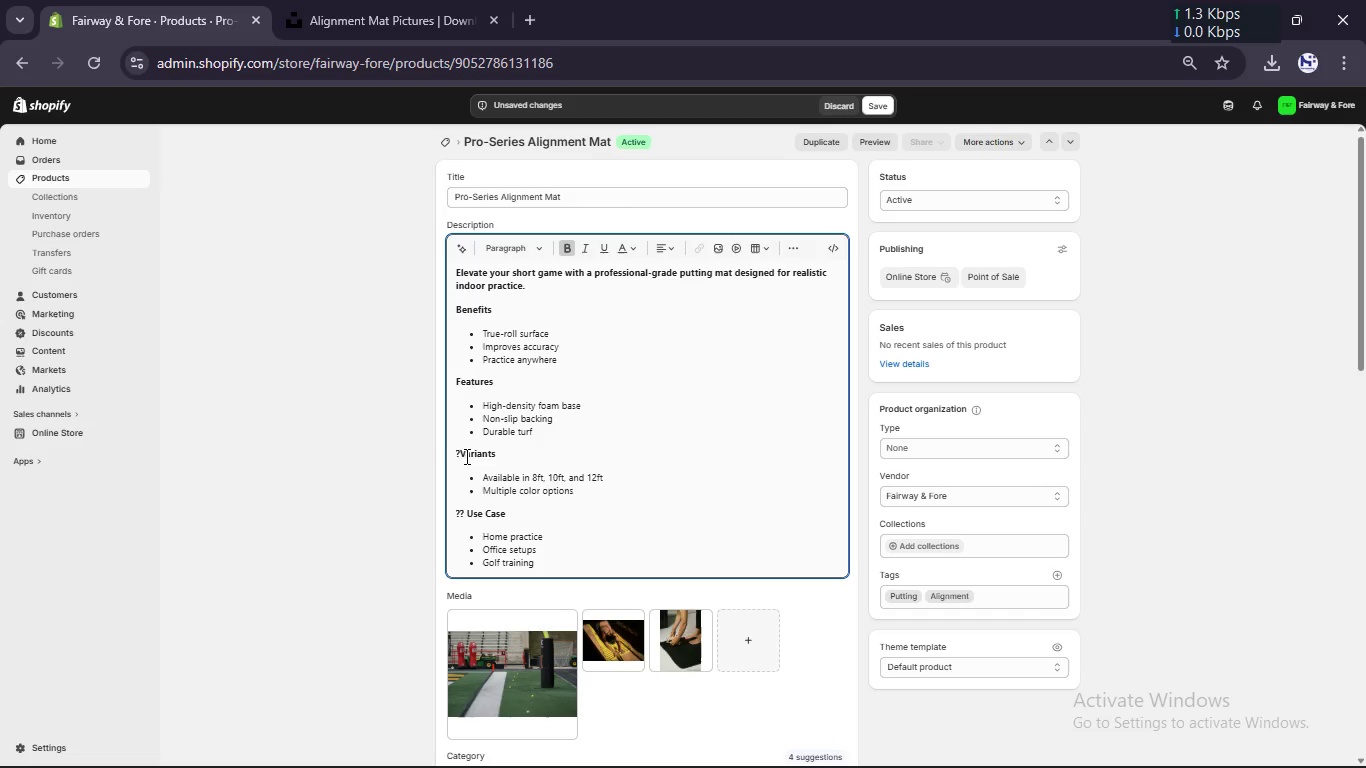 
key(Backspace)
 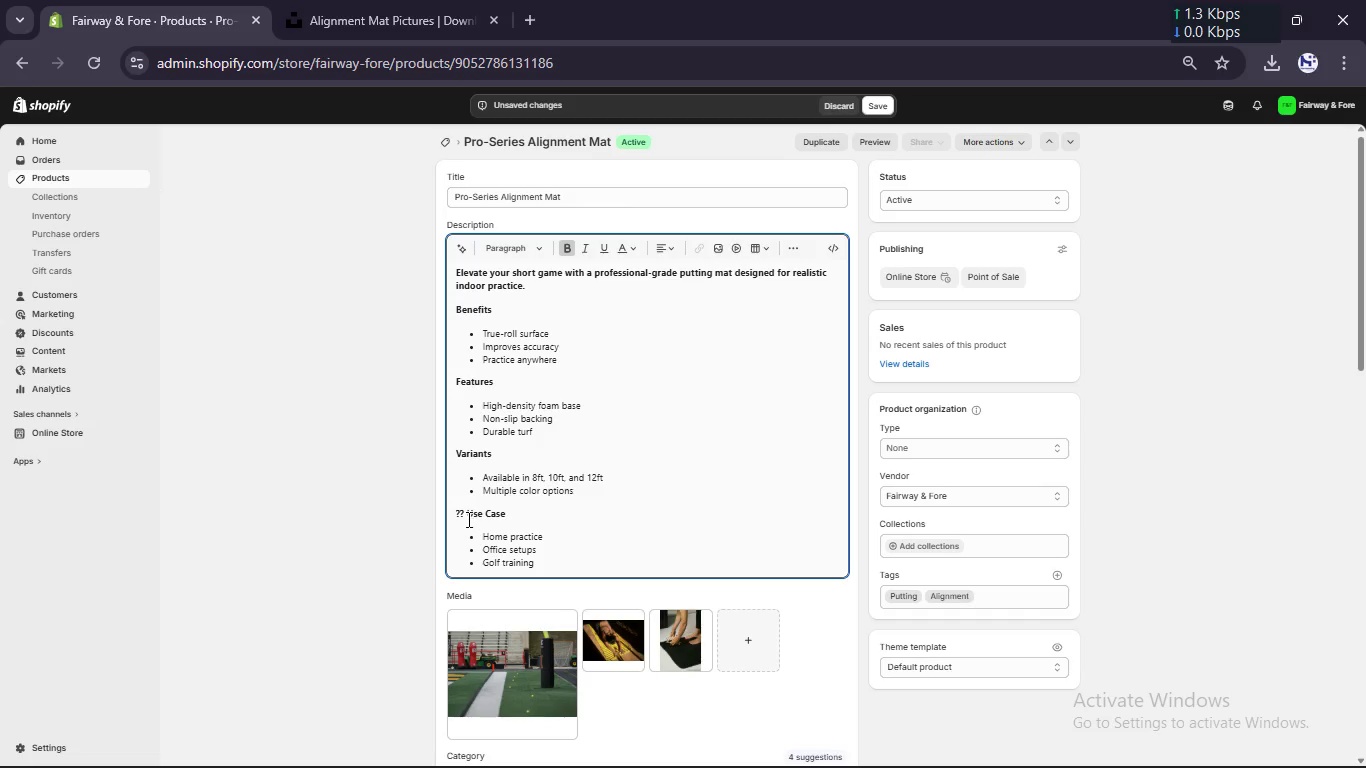 
left_click([467, 515])
 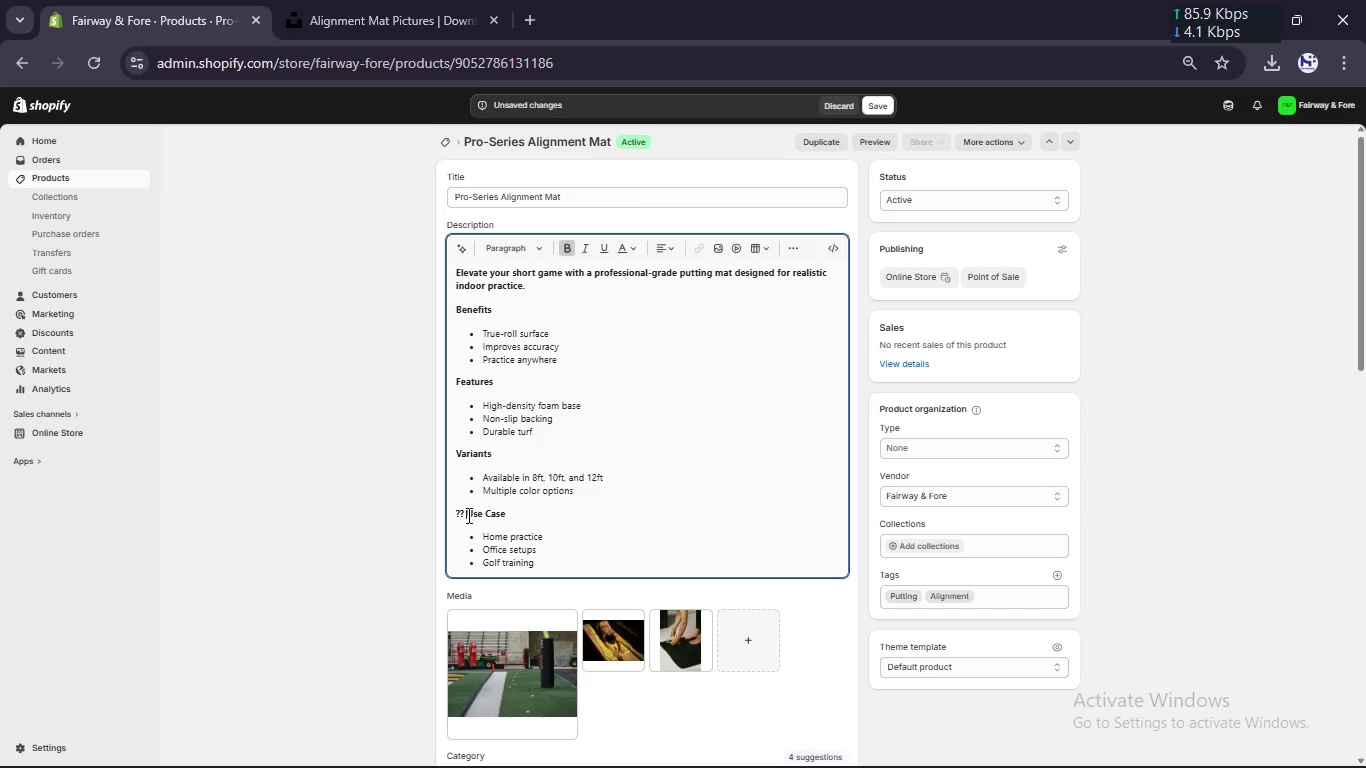 
key(Backspace)
 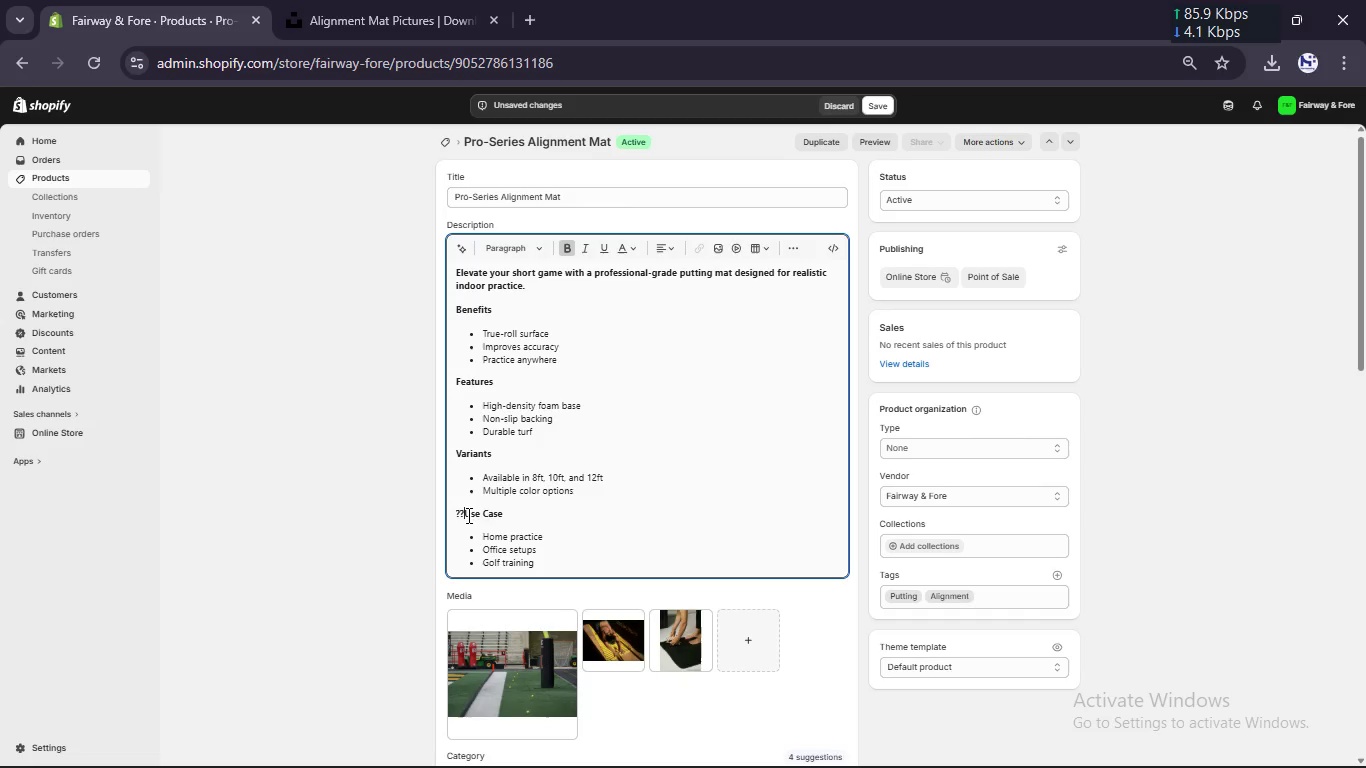 
key(Backspace)
 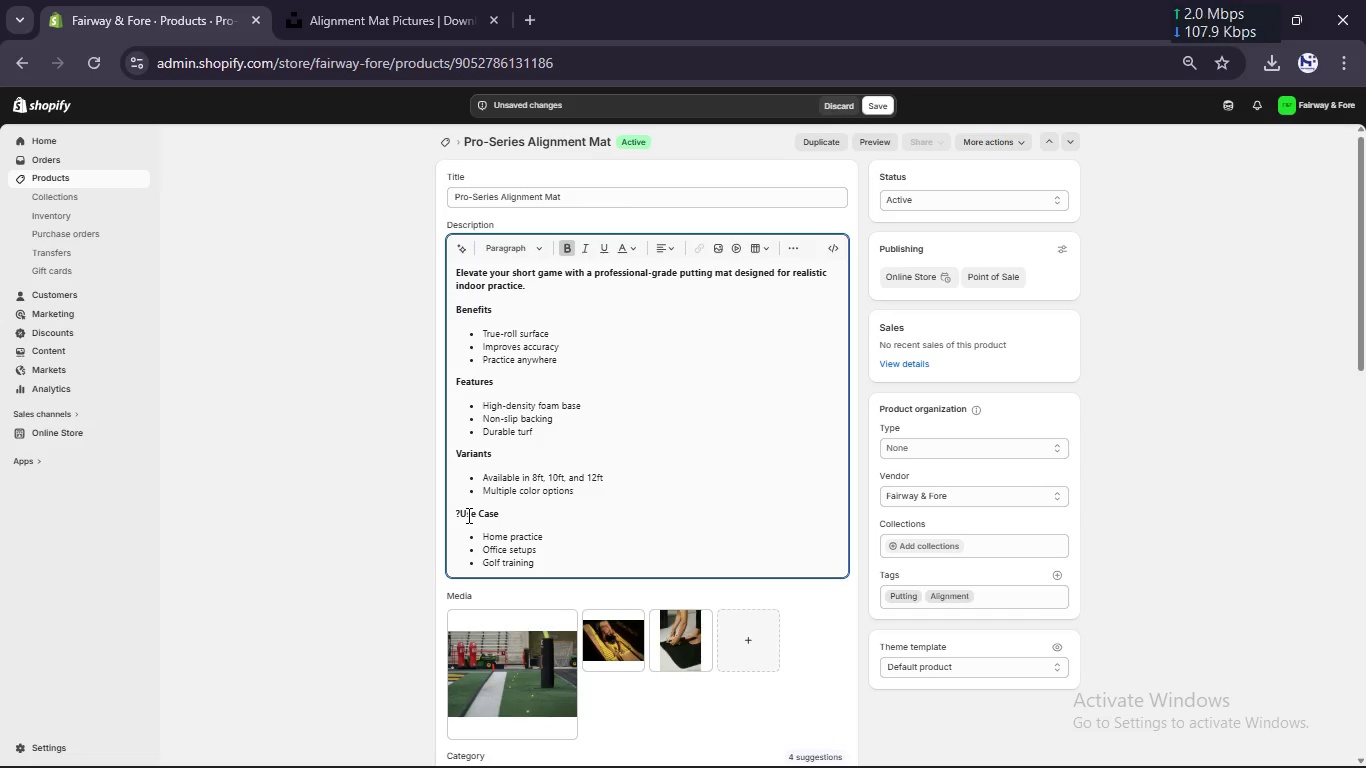 
key(Backspace)
 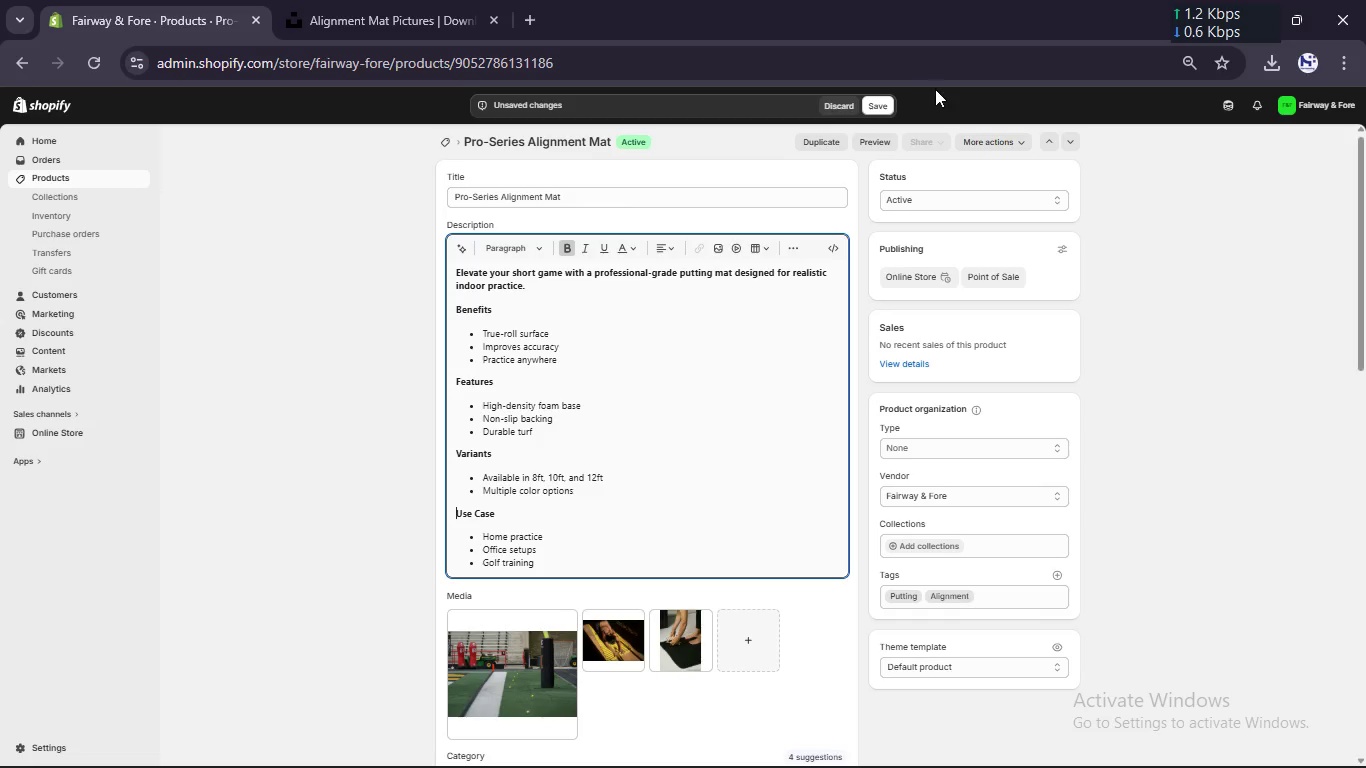 
left_click([884, 98])
 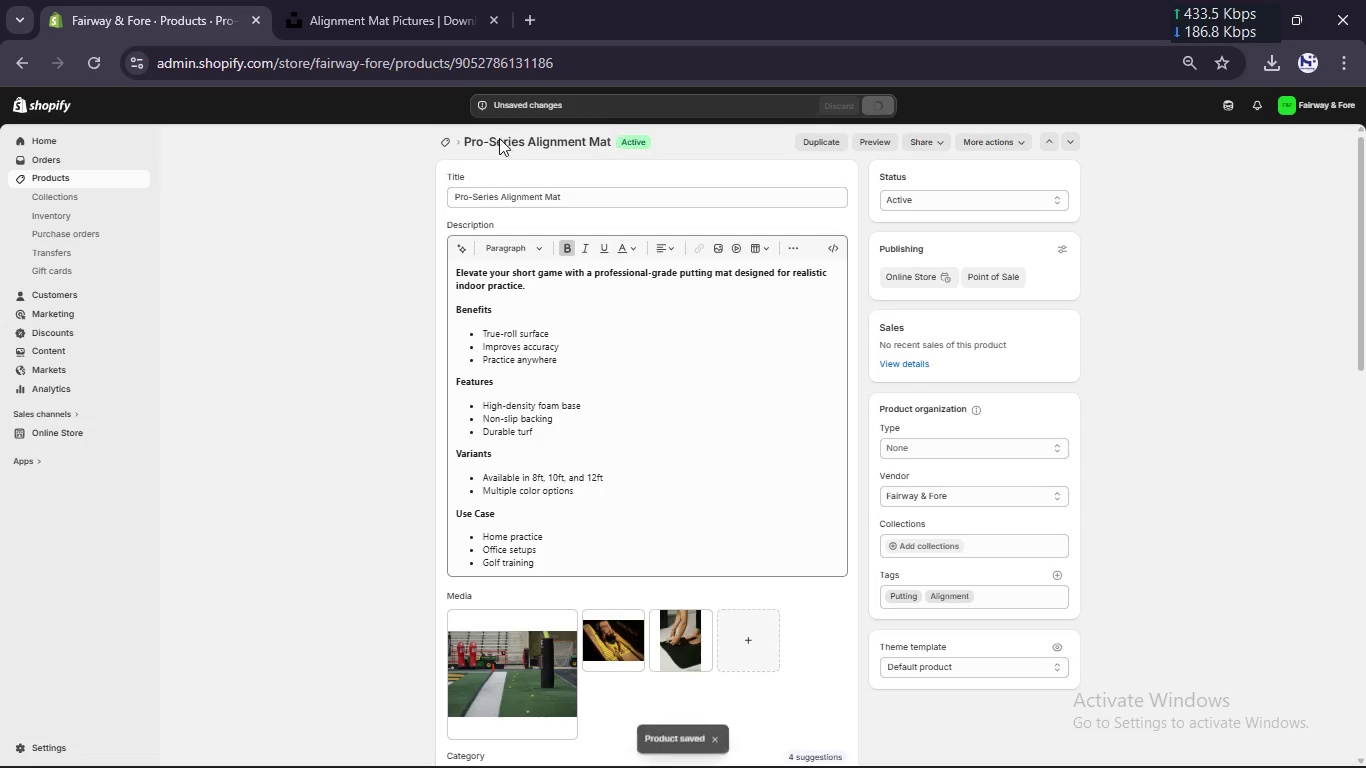 
wait(6.72)
 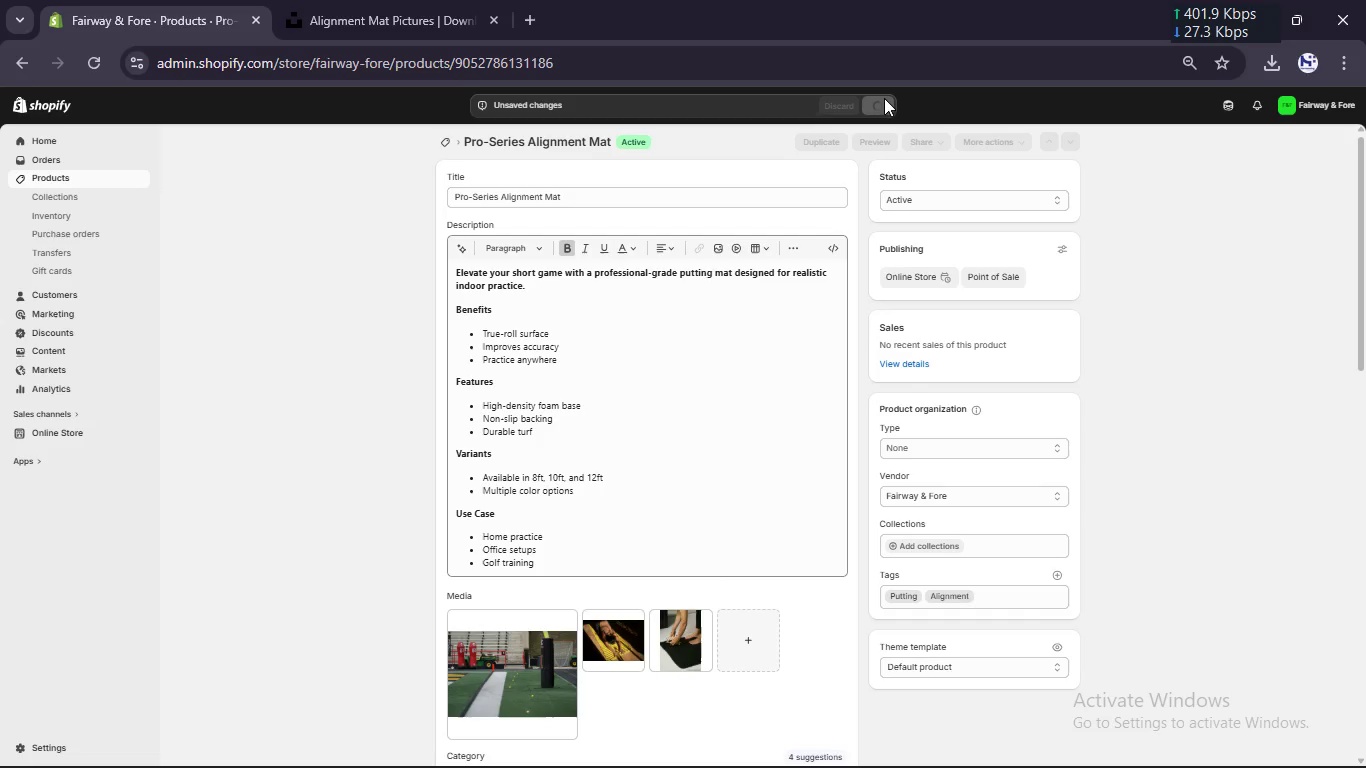 
left_click([105, 179])
 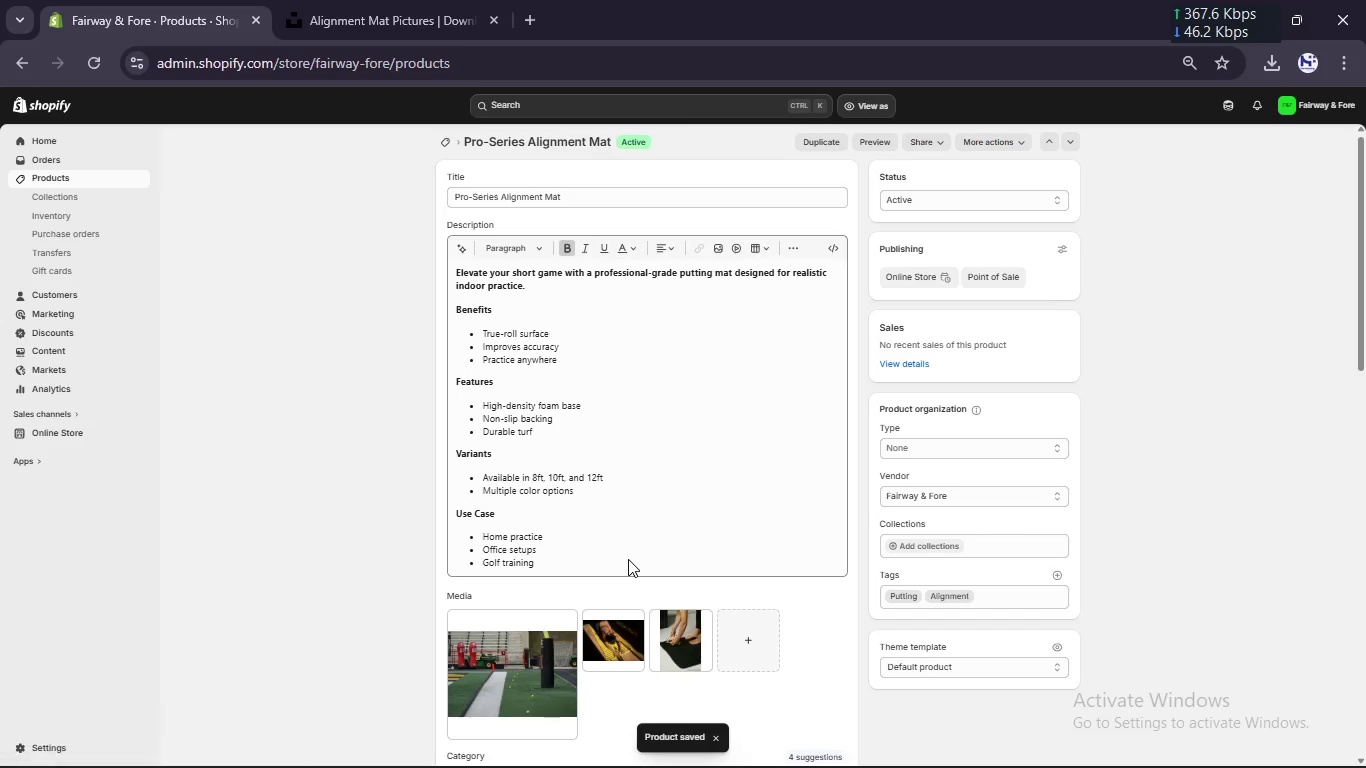 
scroll: coordinate [628, 559], scroll_direction: down, amount: 5.0
 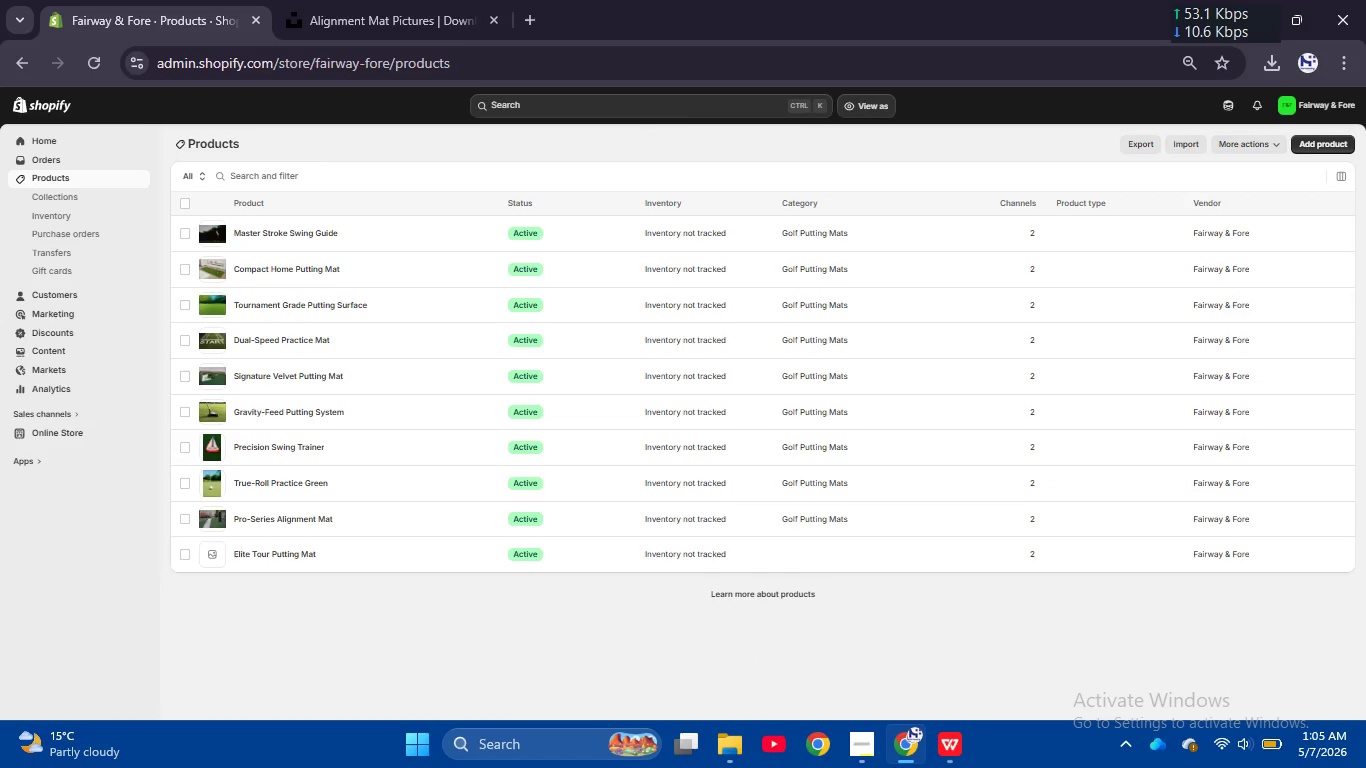 
wait(7.79)
 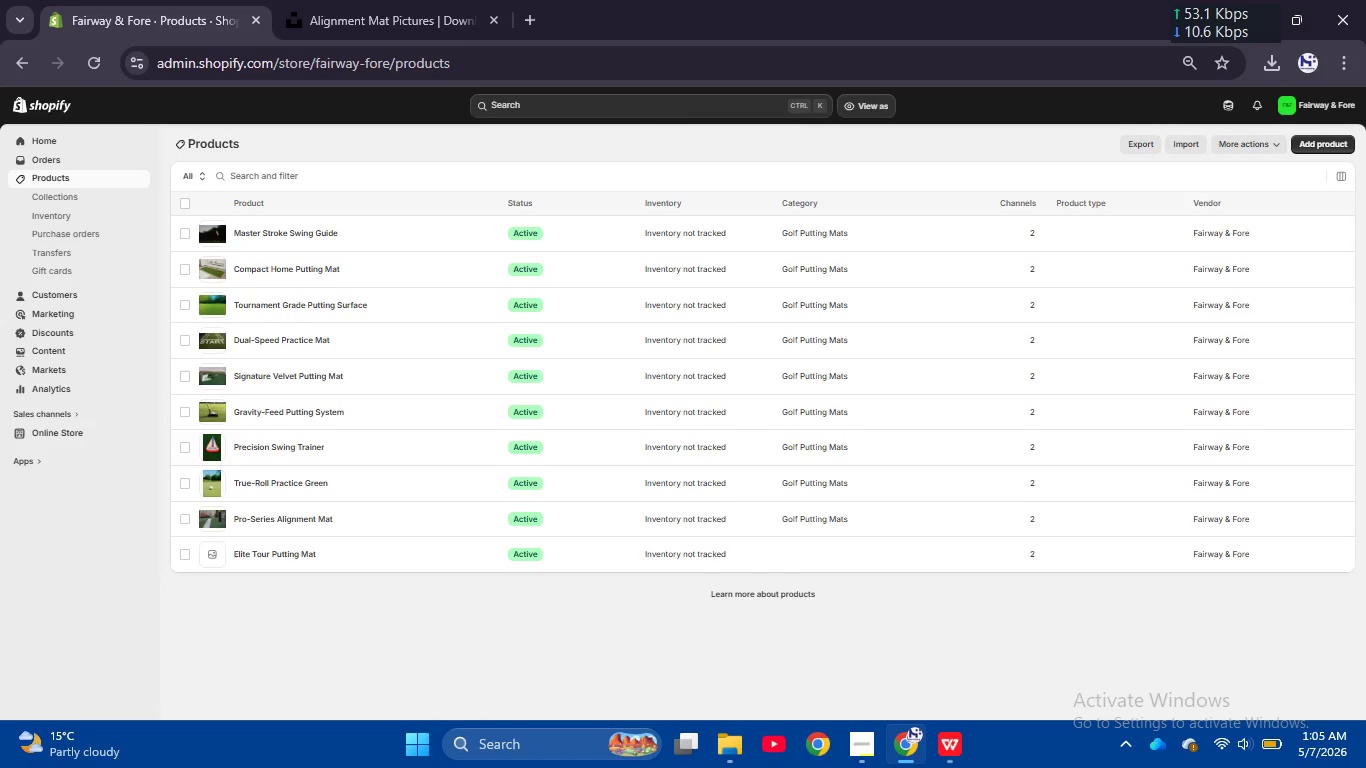 
scroll: coordinate [671, 469], scroll_direction: up, amount: 3.0
 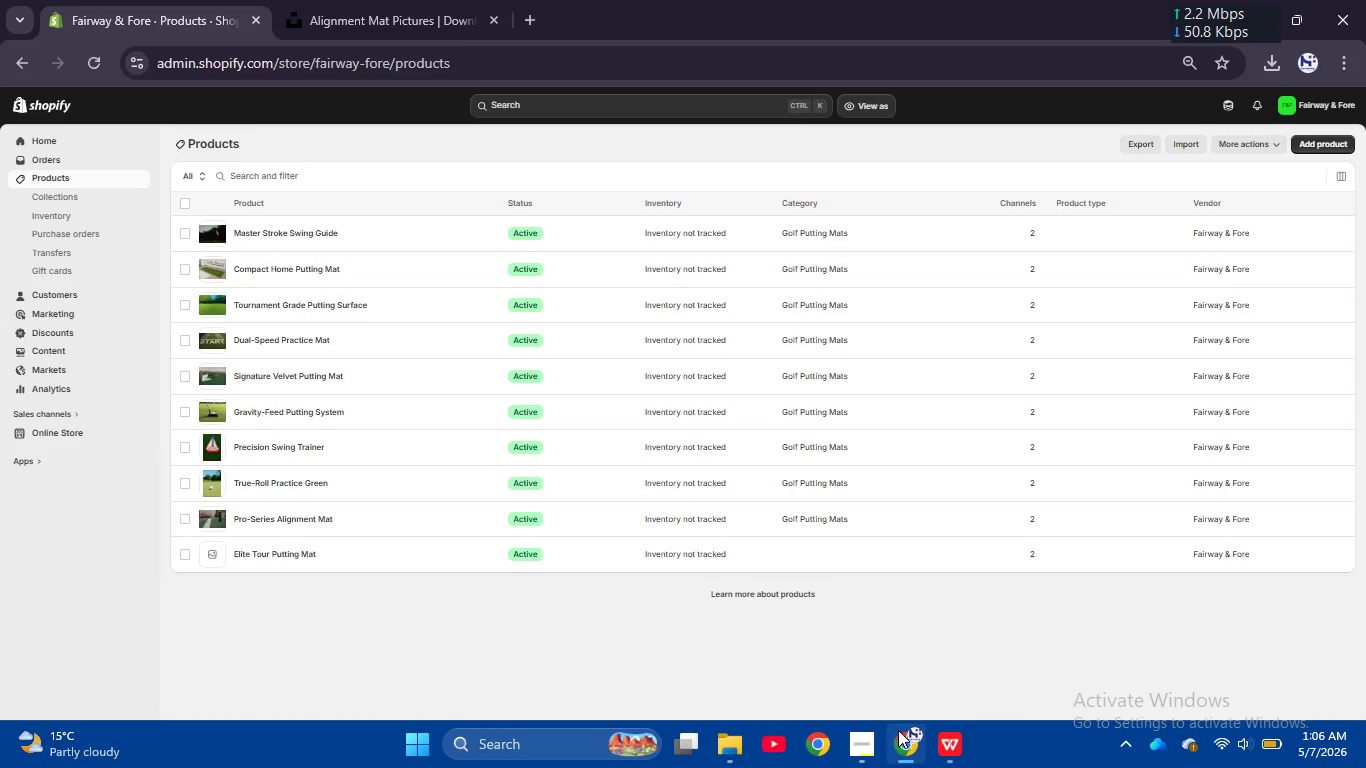 
left_click([873, 746])